 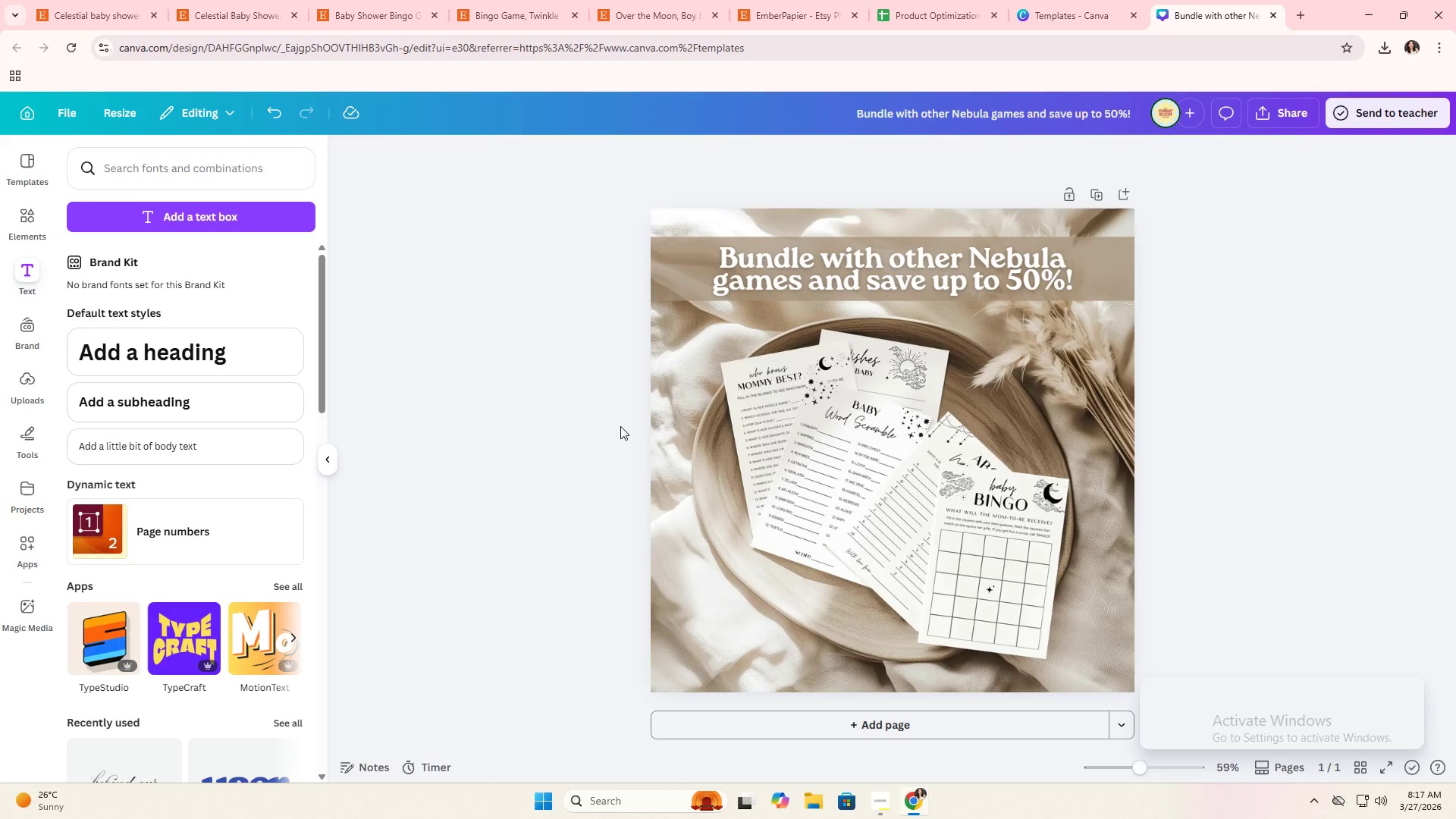 
left_click([1028, 28])
 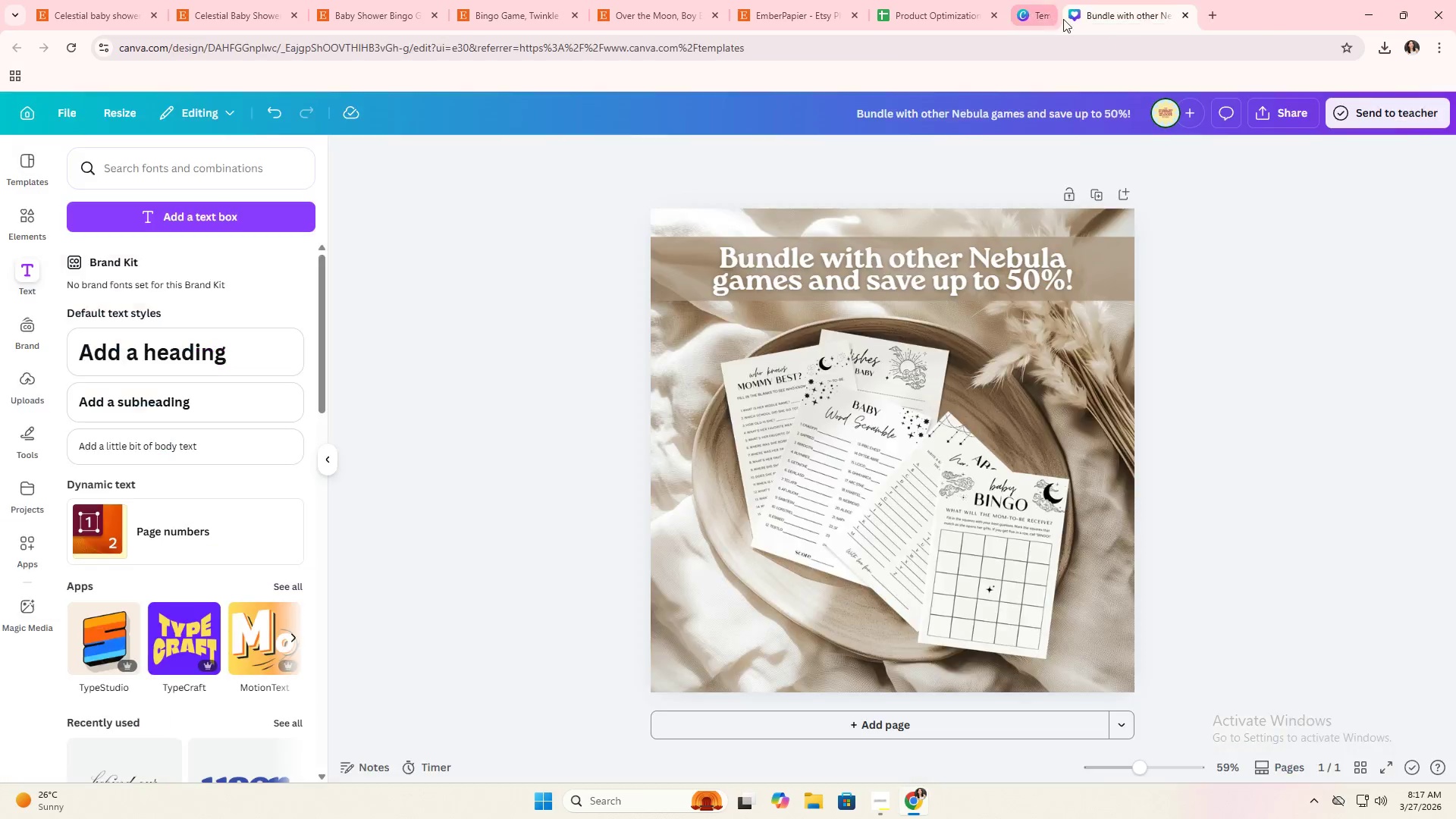 
double_click([959, 8])
 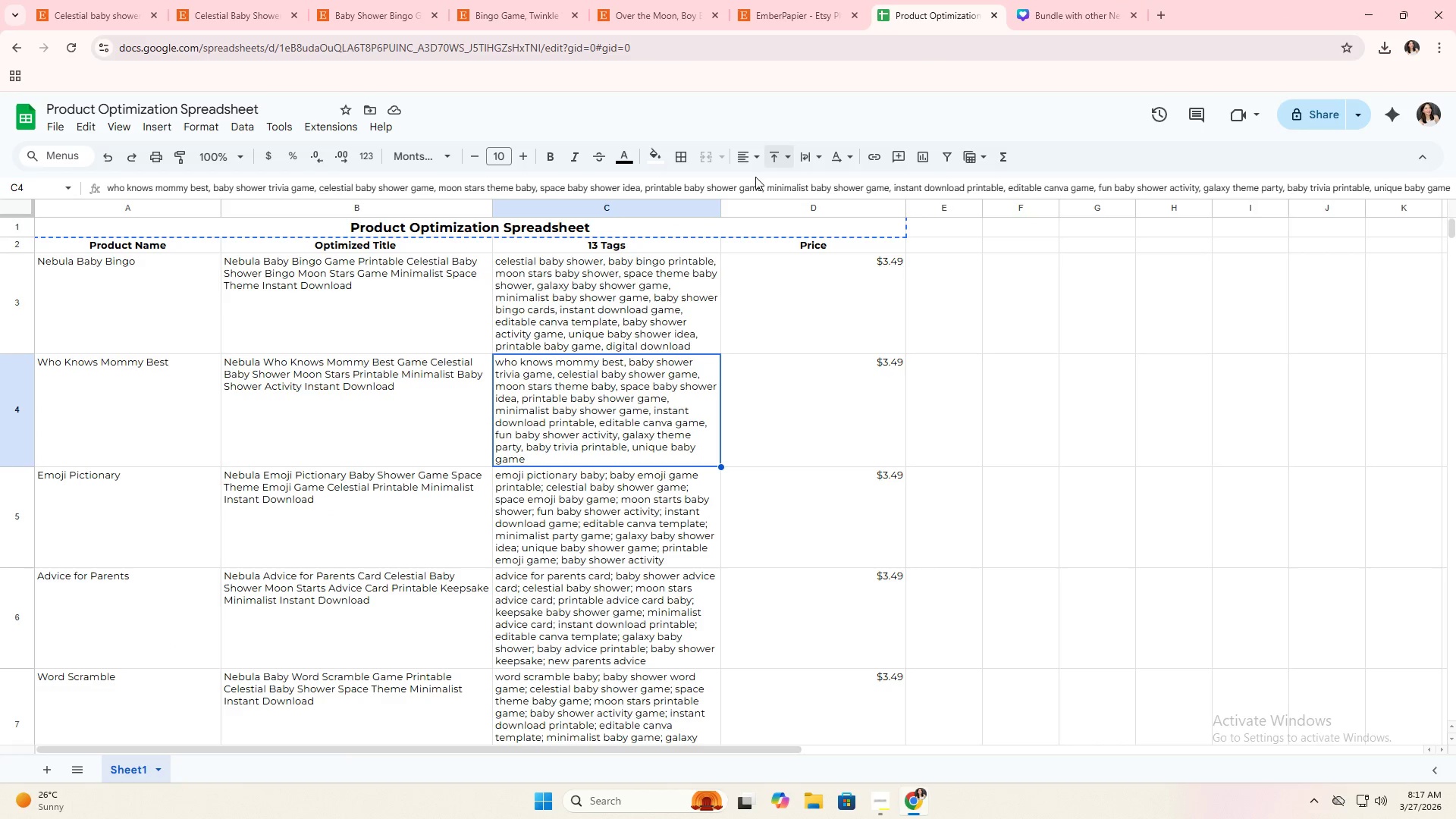 
left_click([745, 293])
 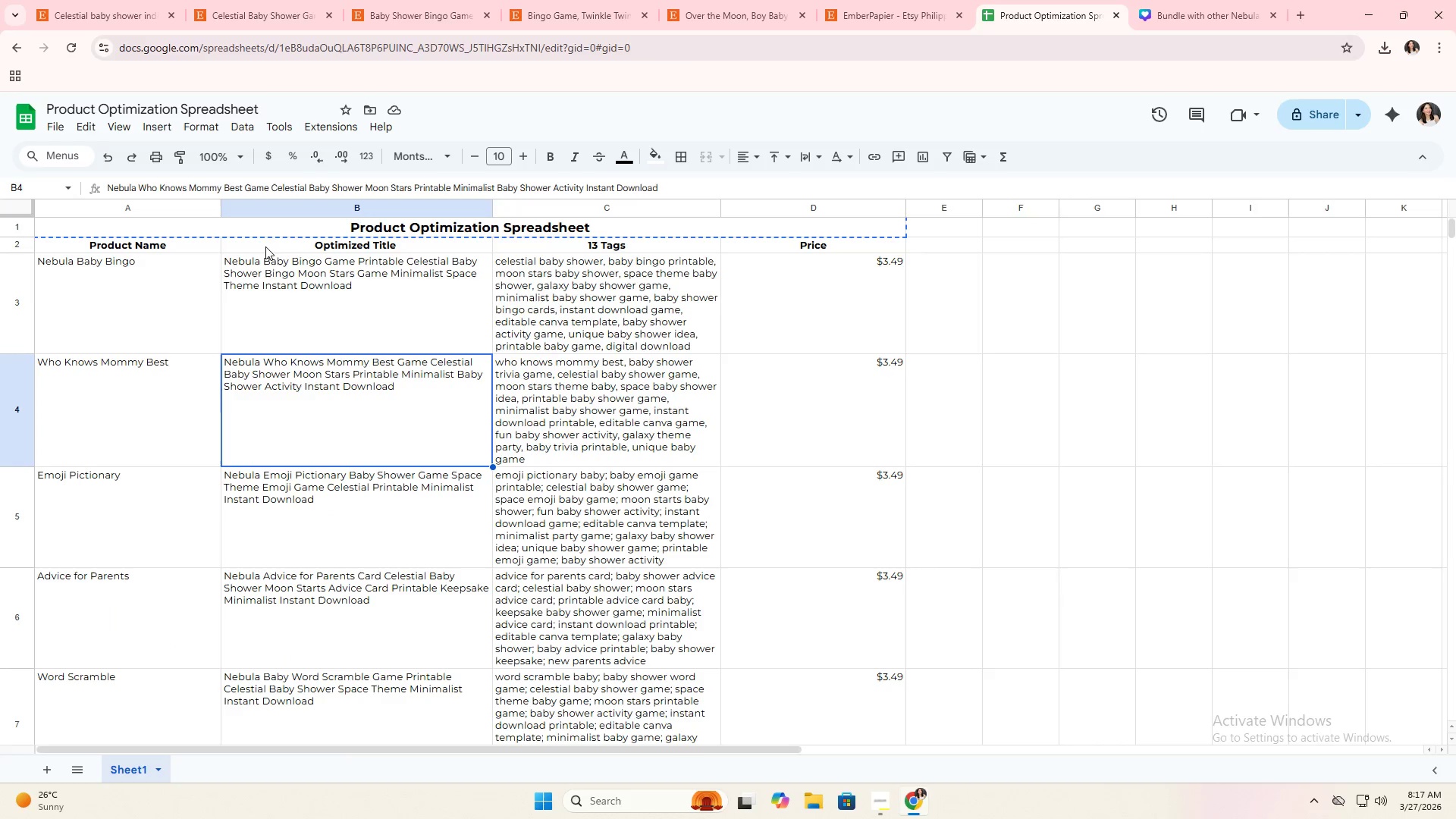 
left_click([262, 234])
 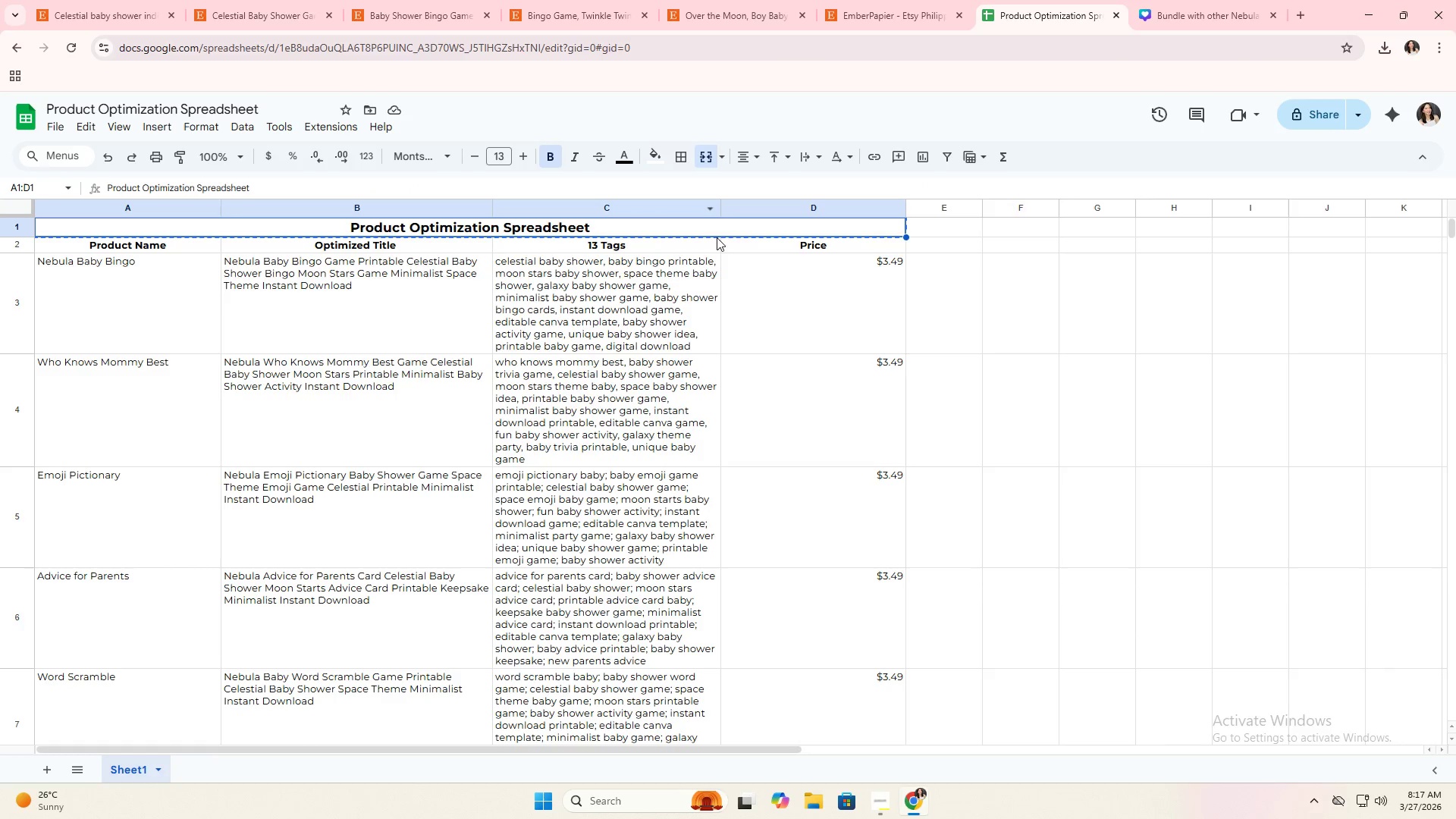 
double_click([659, 275])
 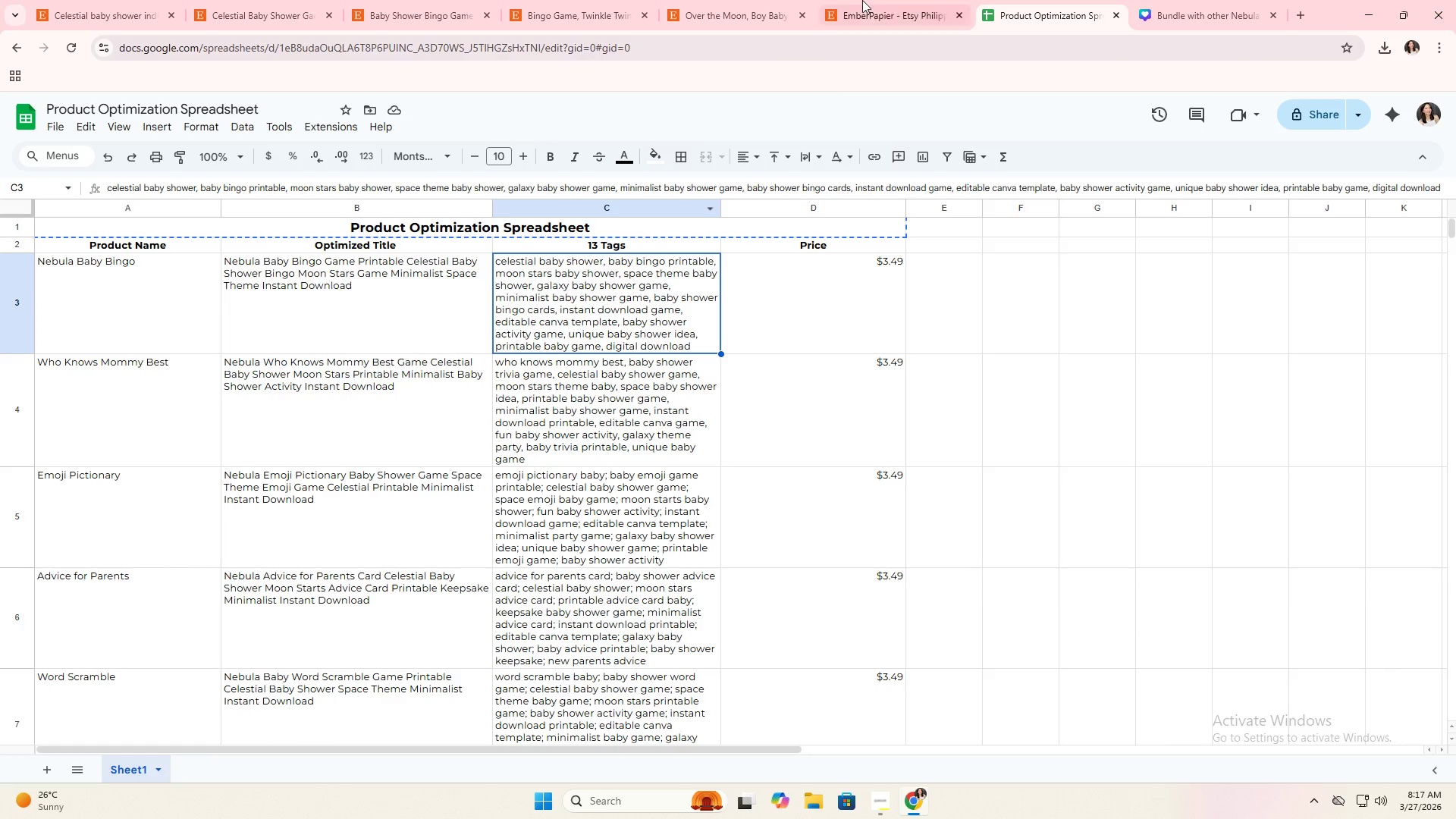 
left_click([869, 0])
 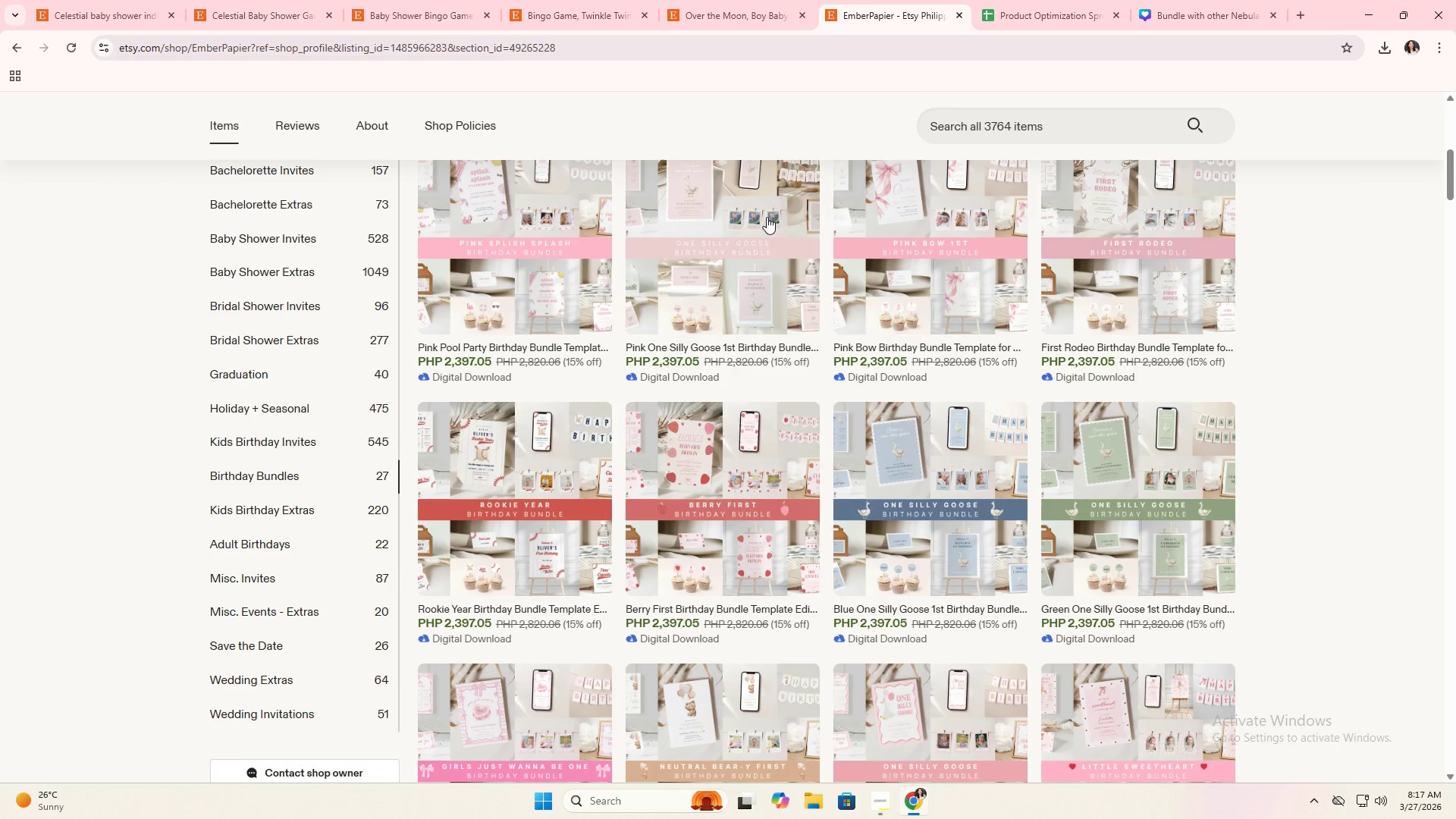 
scroll: coordinate [699, 303], scroll_direction: up, amount: 10.0
 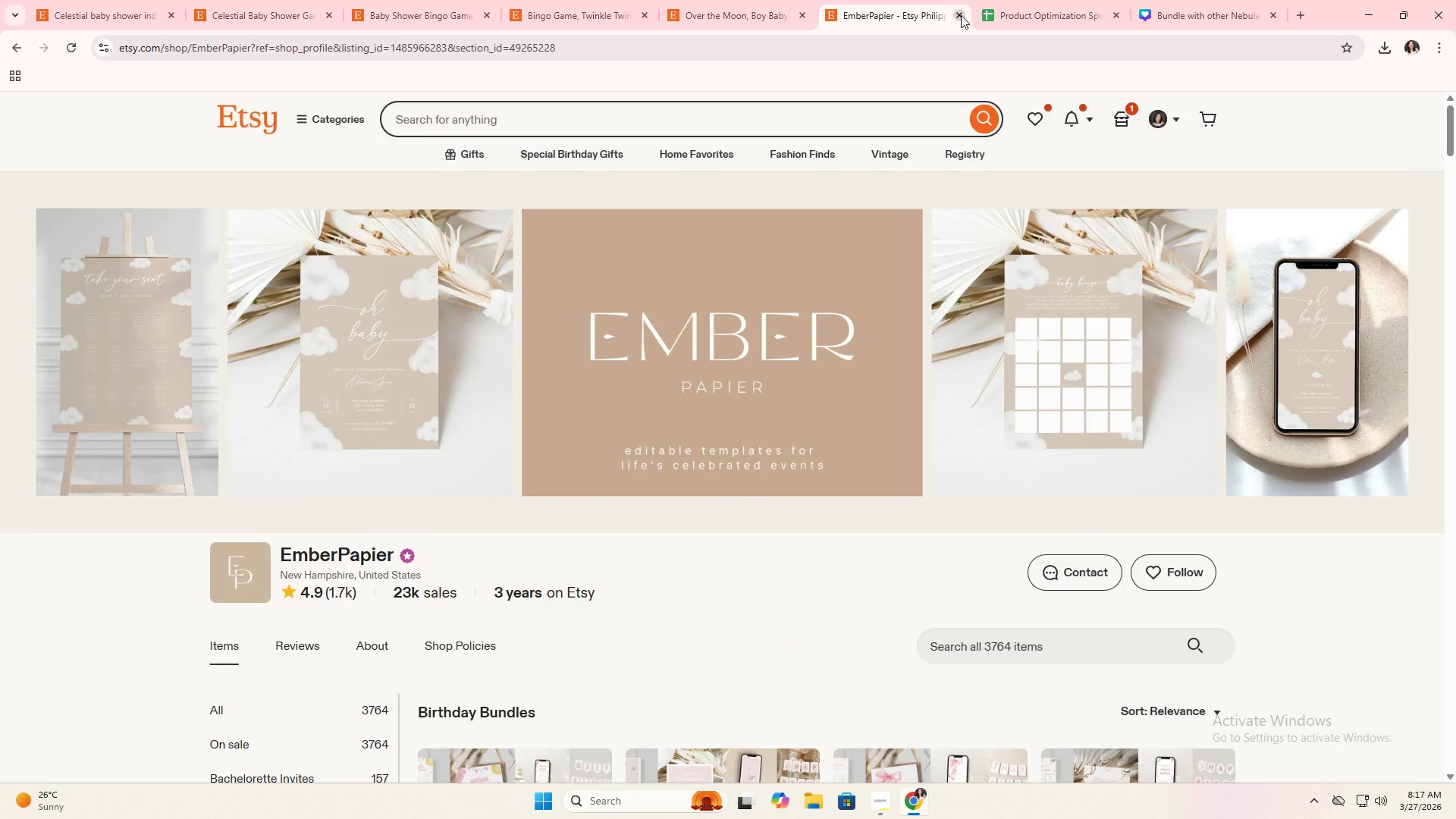 
left_click([961, 15])
 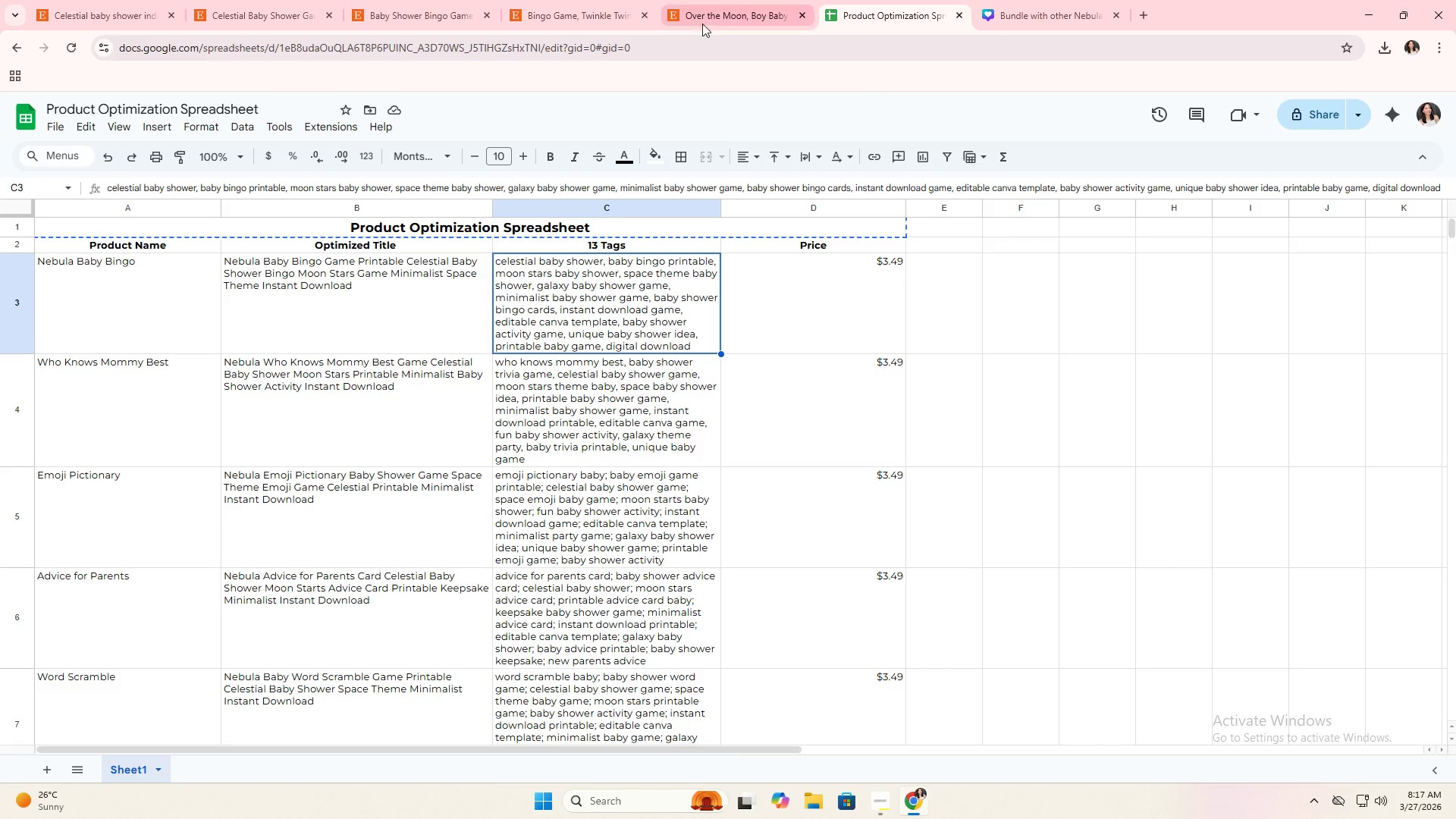 
left_click([717, 4])
 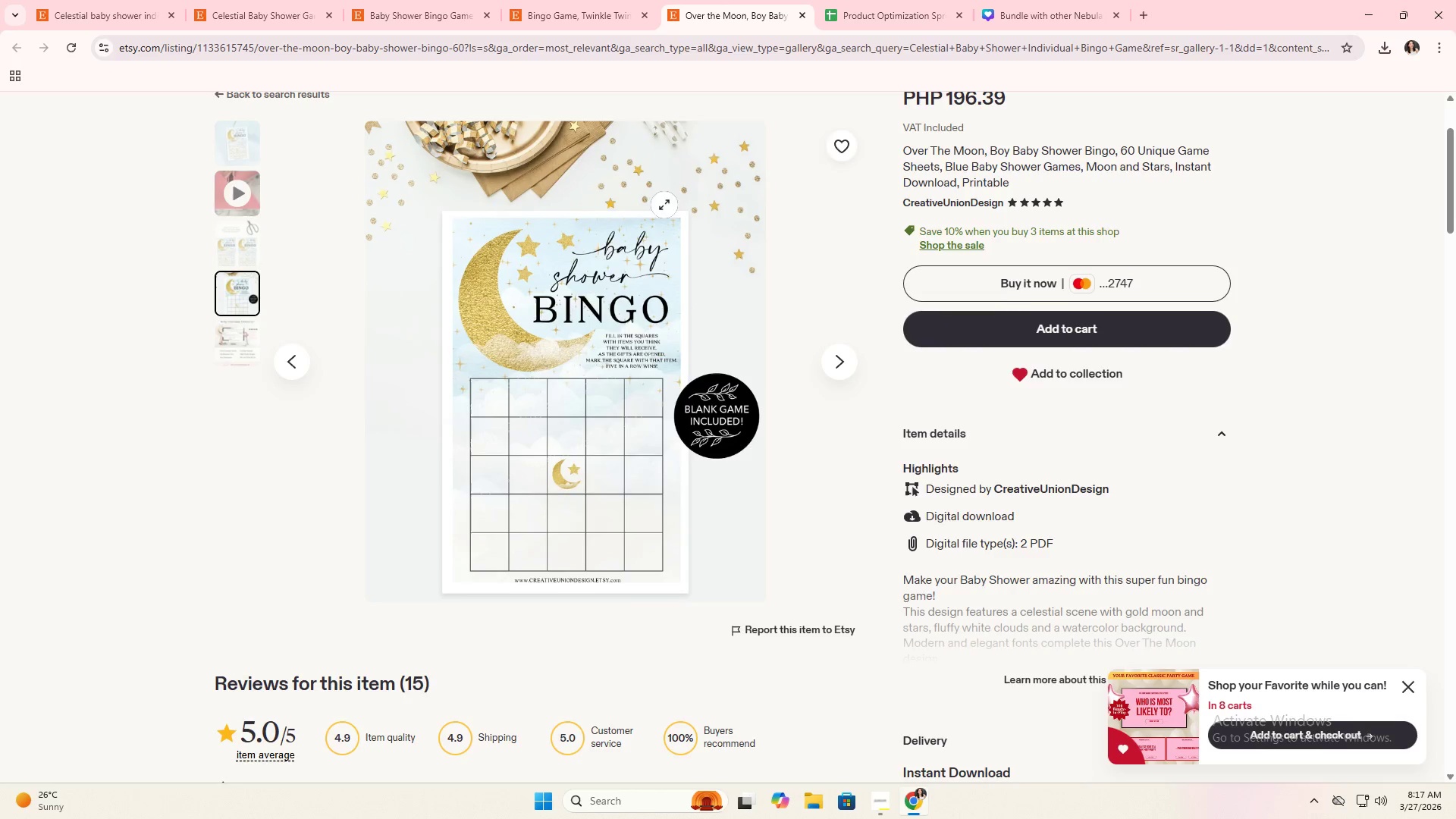 
scroll: coordinate [646, 208], scroll_direction: up, amount: 7.0
 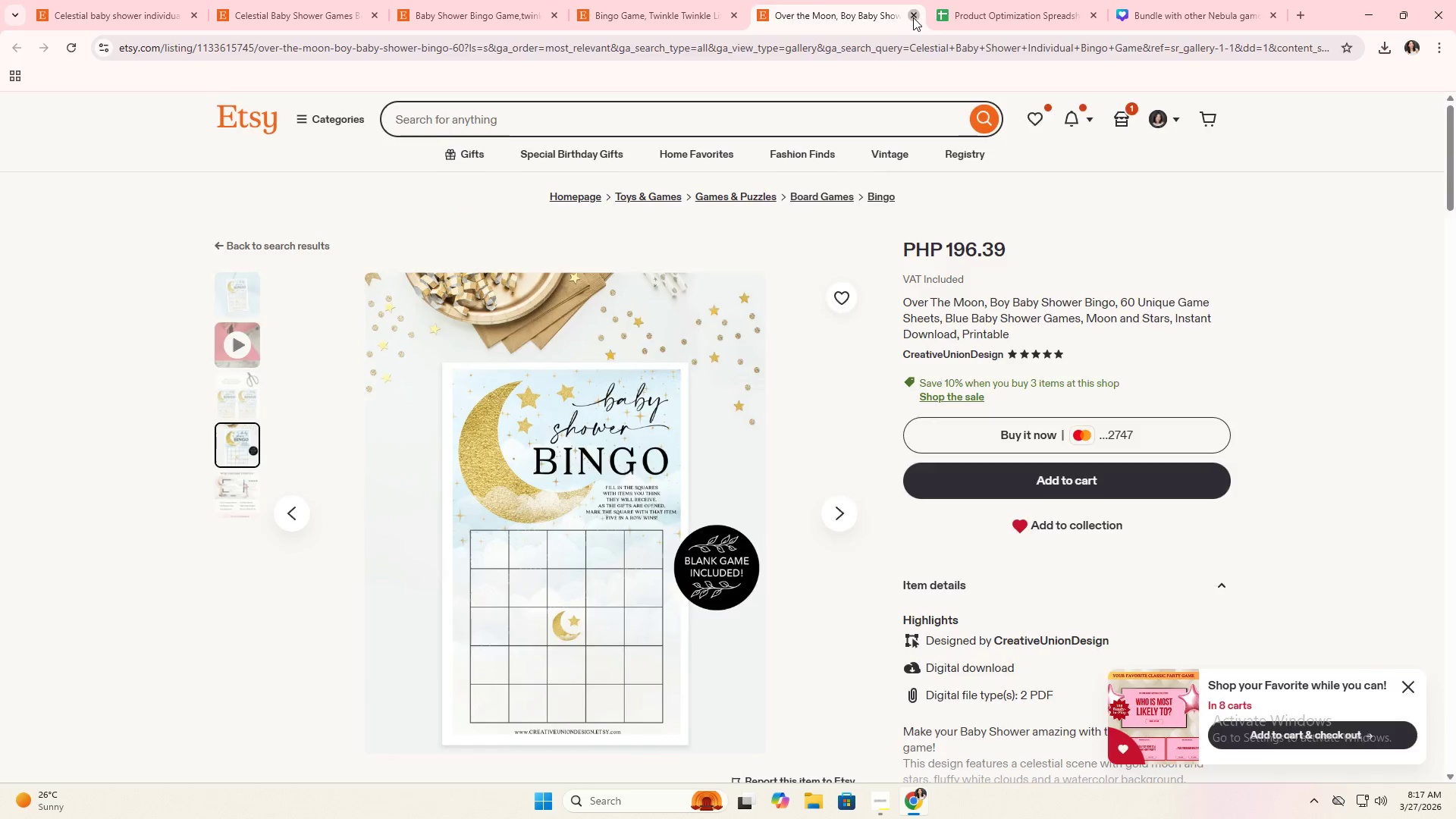 
double_click([679, 25])
 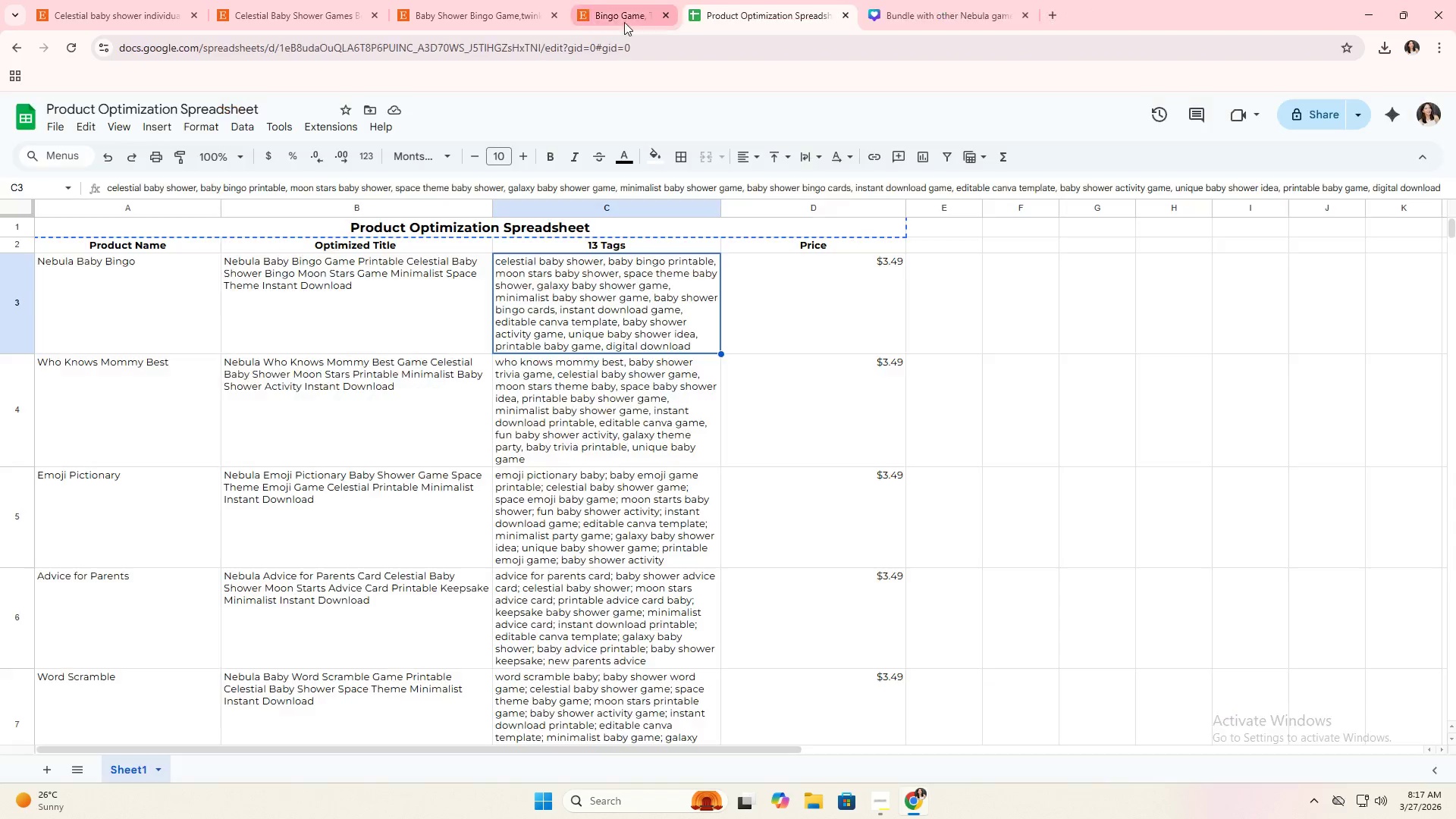 
double_click([549, 21])
 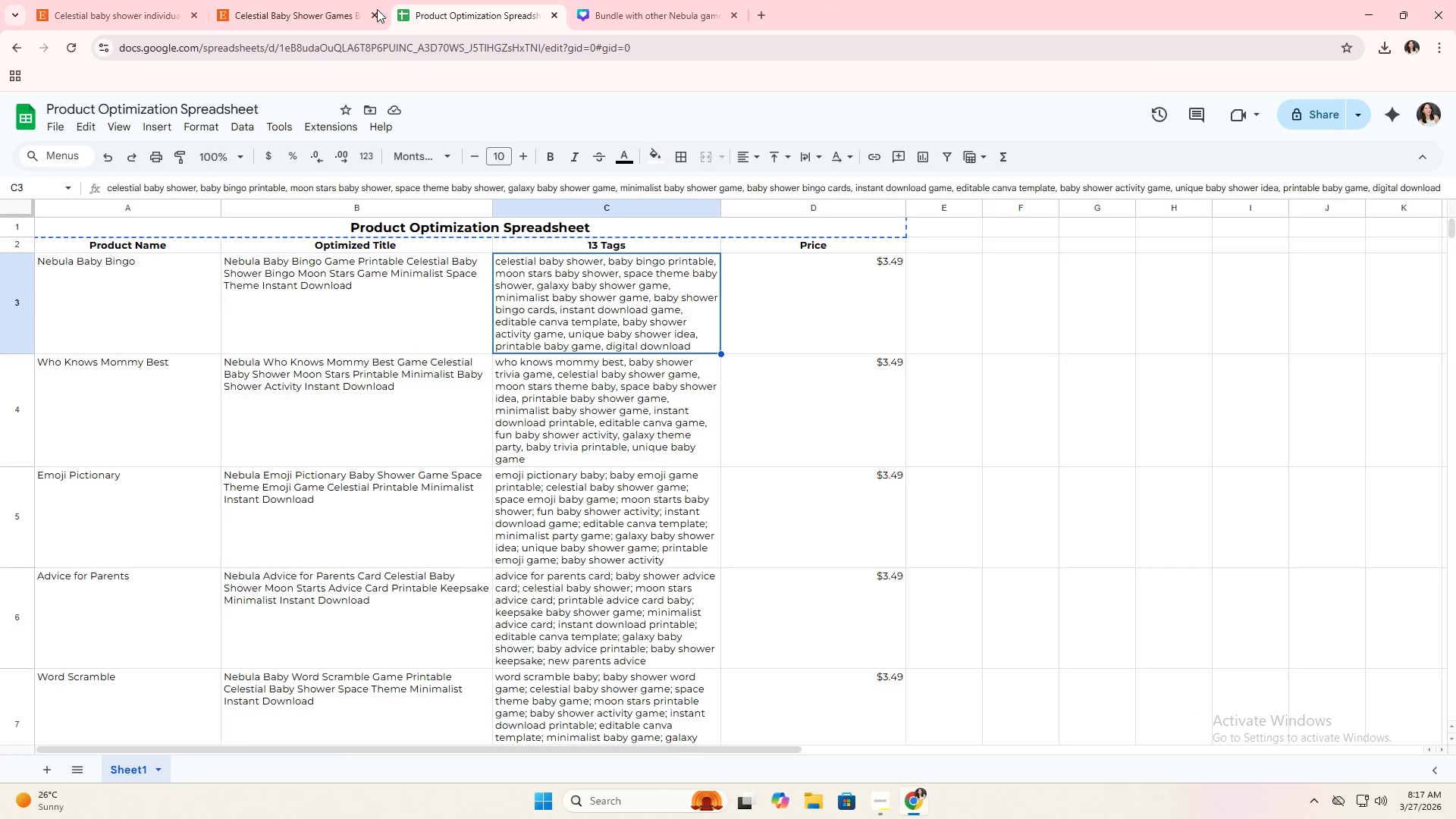 
left_click([351, 9])
 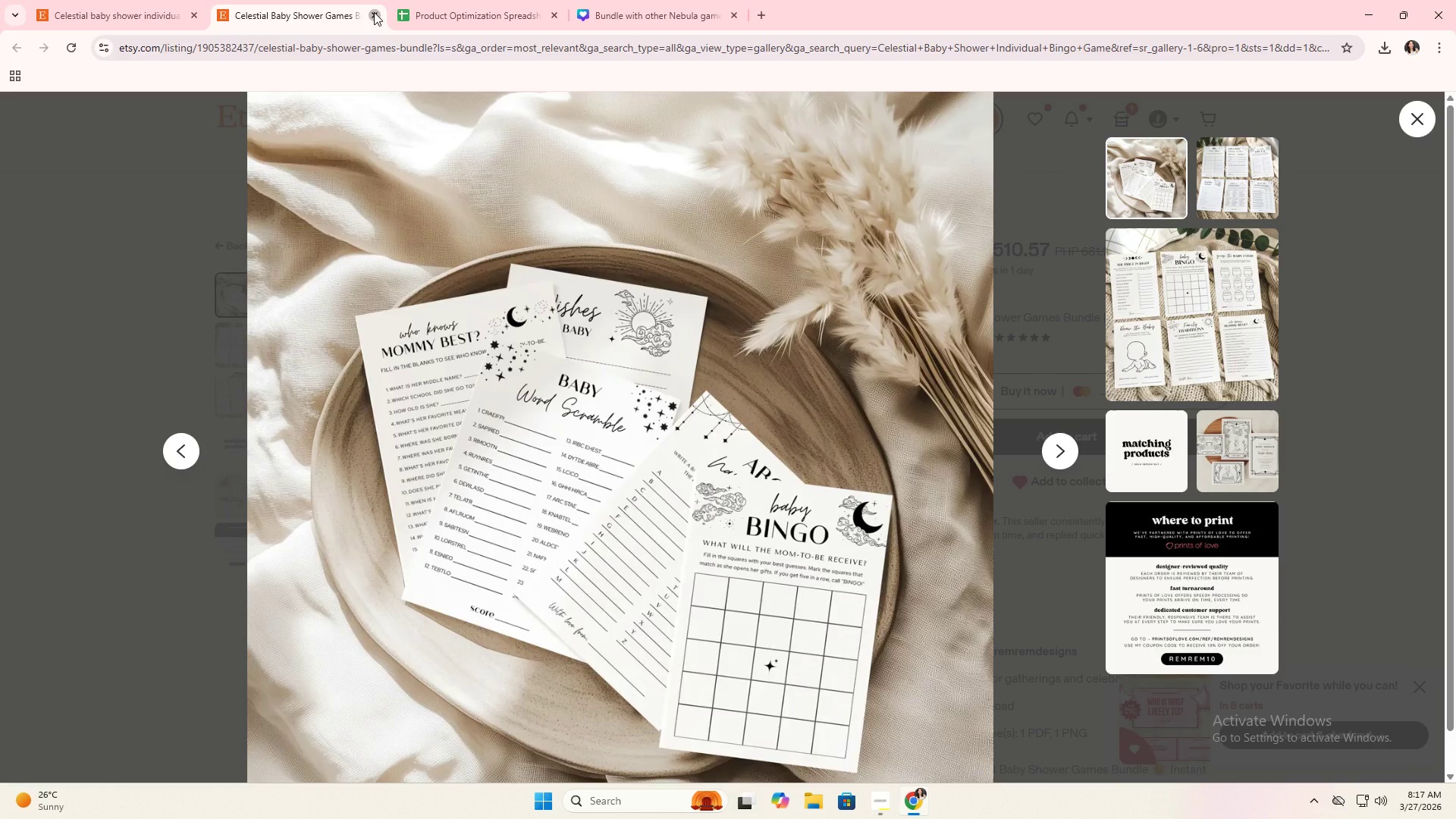 
left_click([374, 12])
 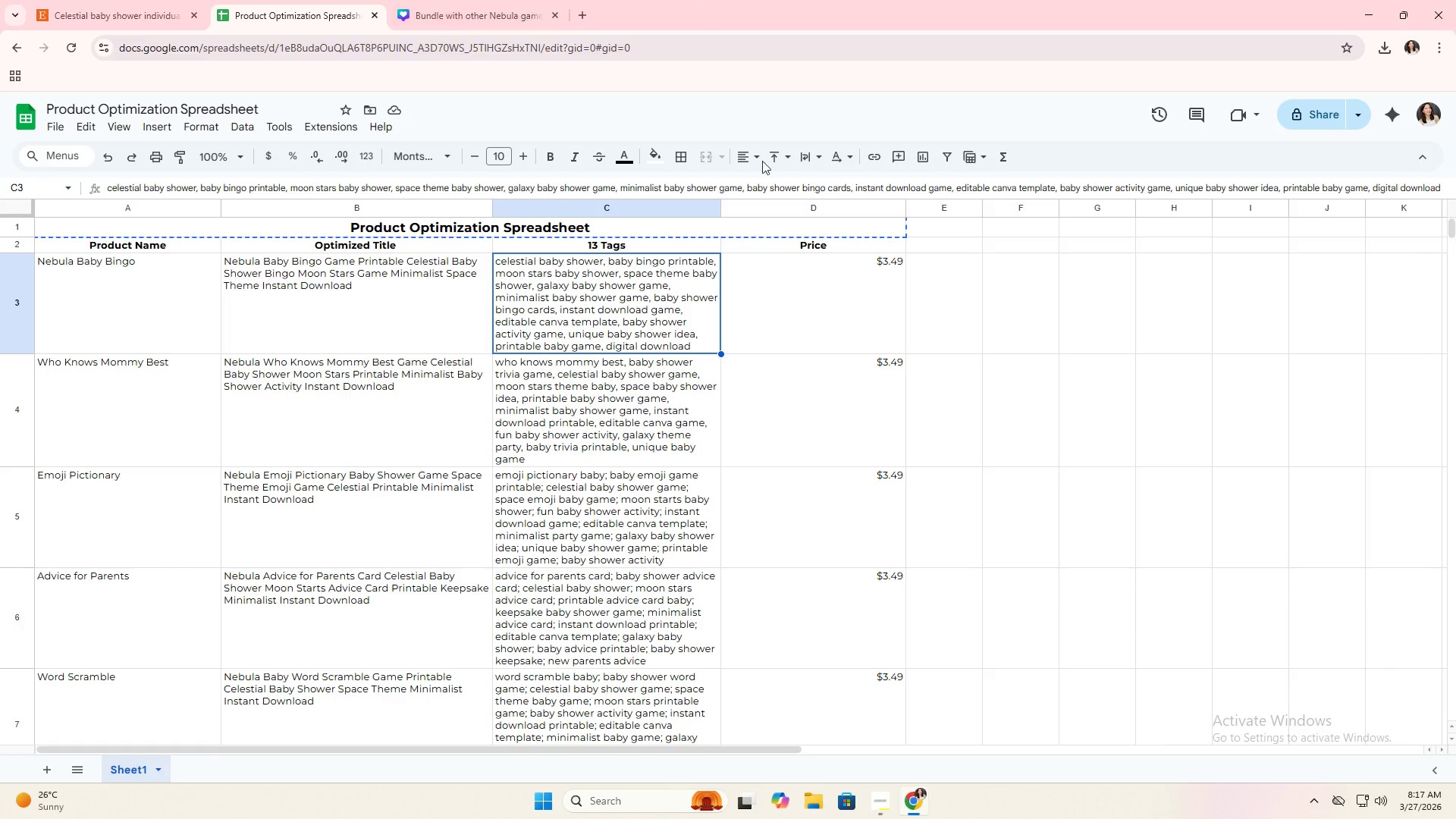 
left_click([72, 0])
 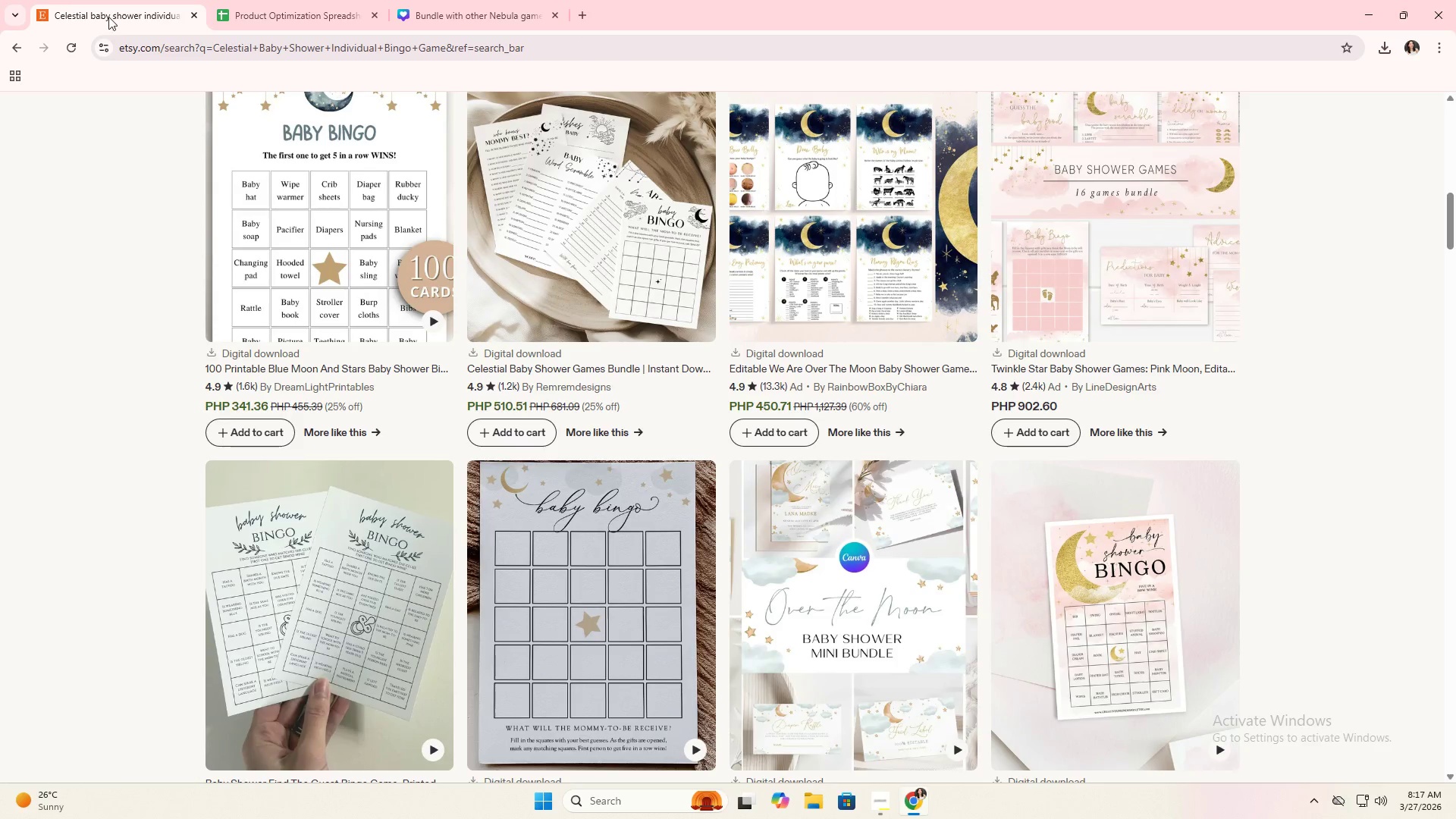 
scroll: coordinate [473, 431], scroll_direction: up, amount: 27.0
 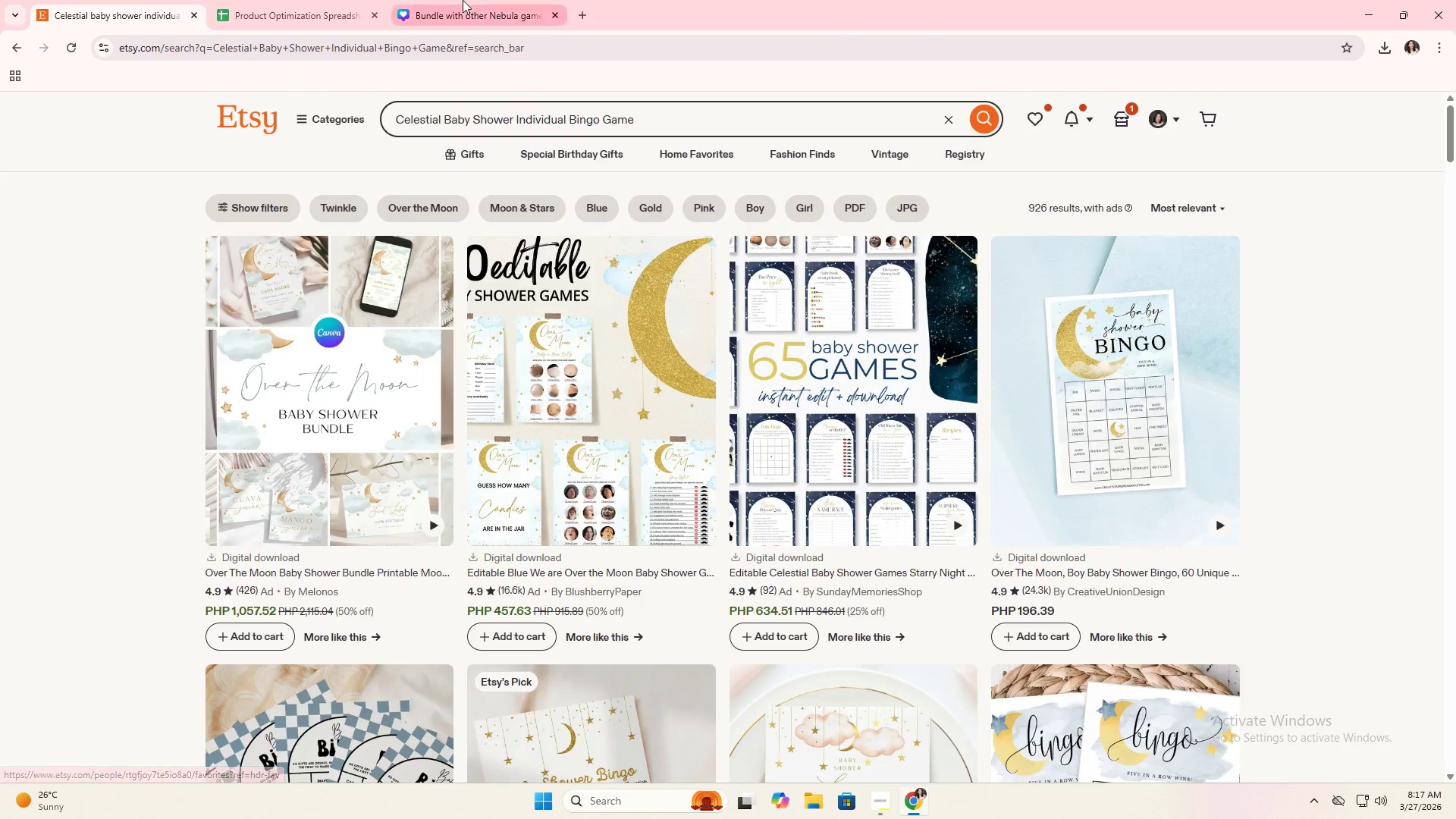 
double_click([300, 0])
 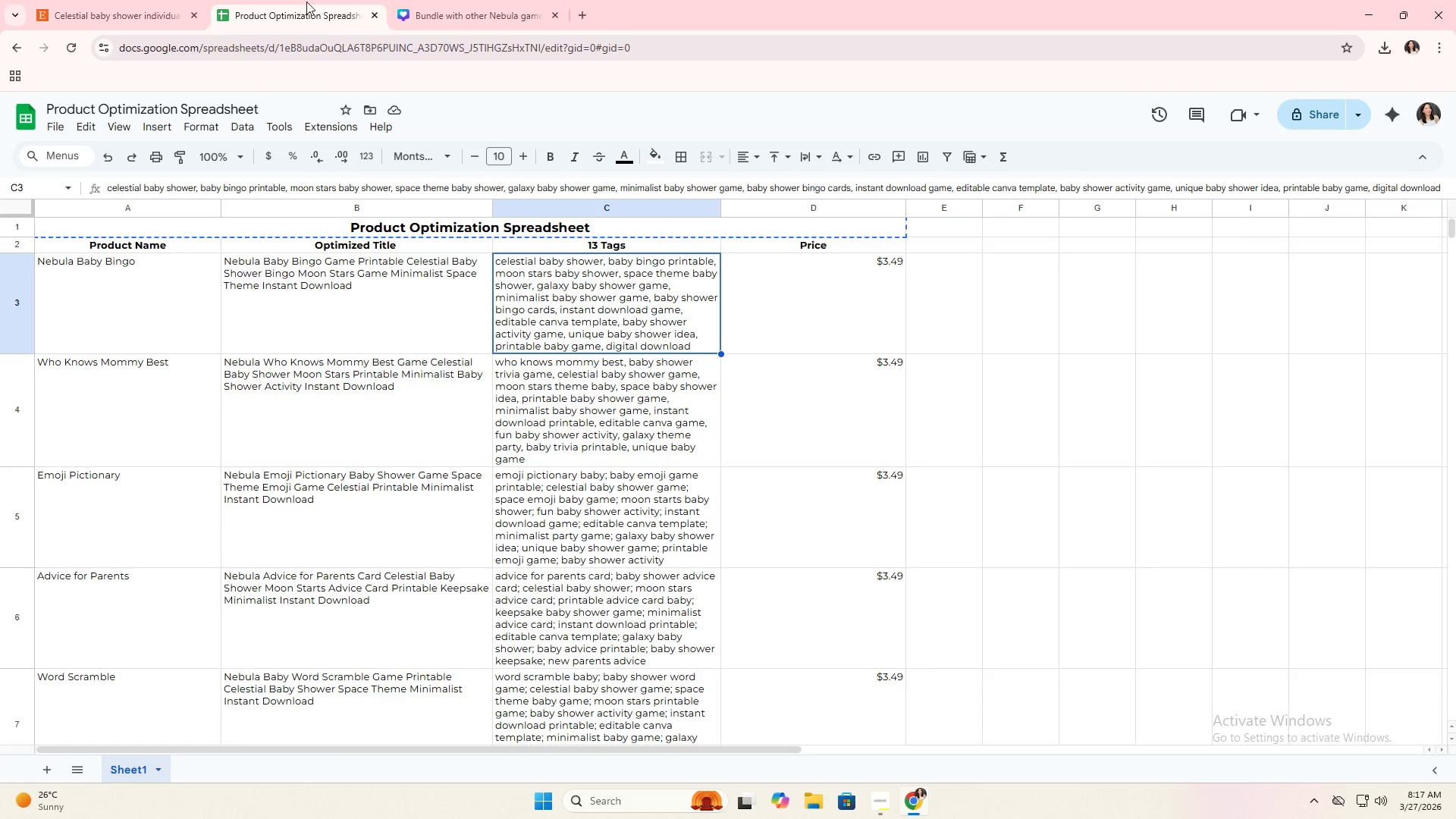 
key(Alt+AltLeft)
 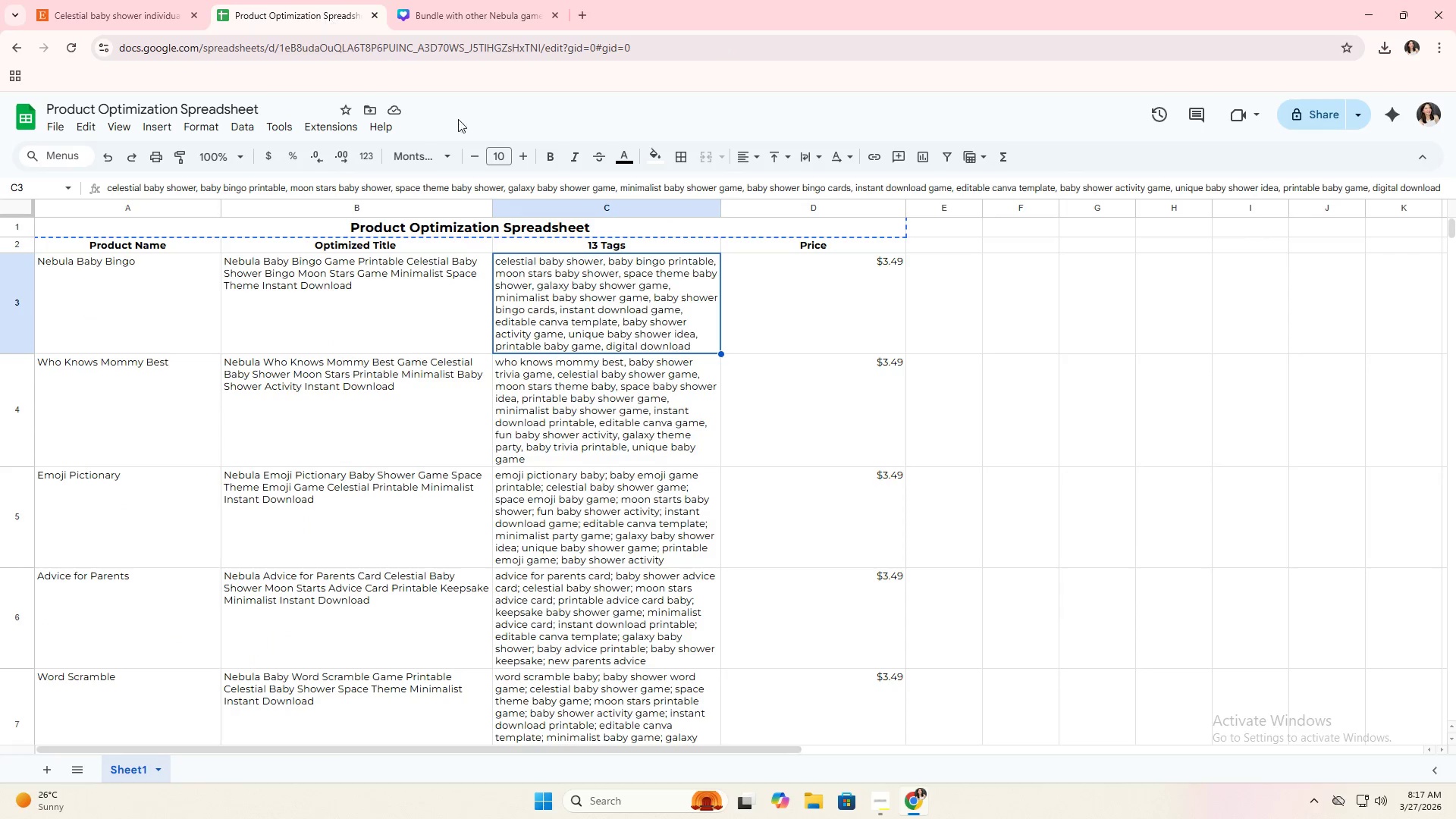 
key(Alt+Tab)